 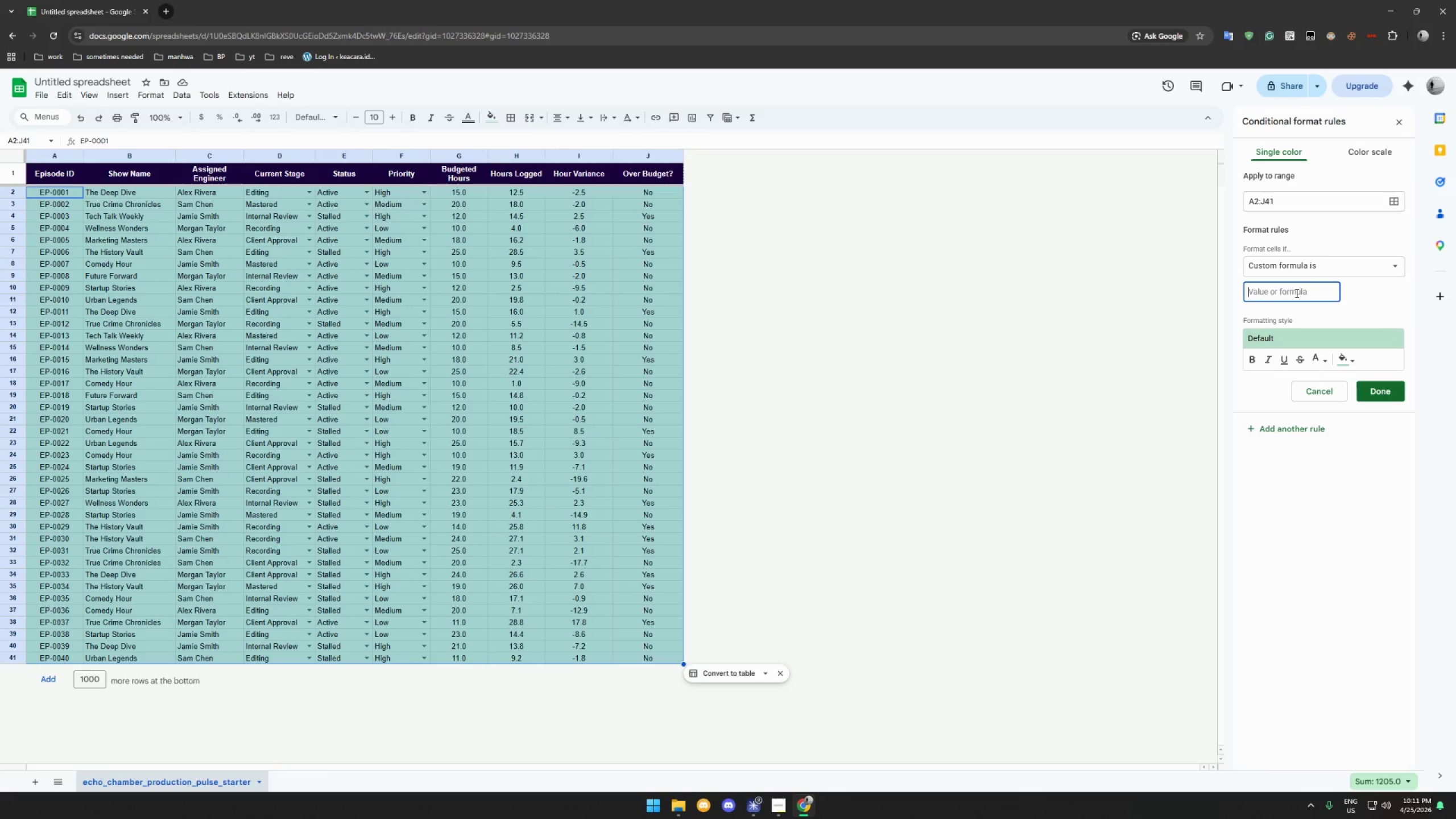 
hold_key(key=ShiftLeft, duration=0.75)
 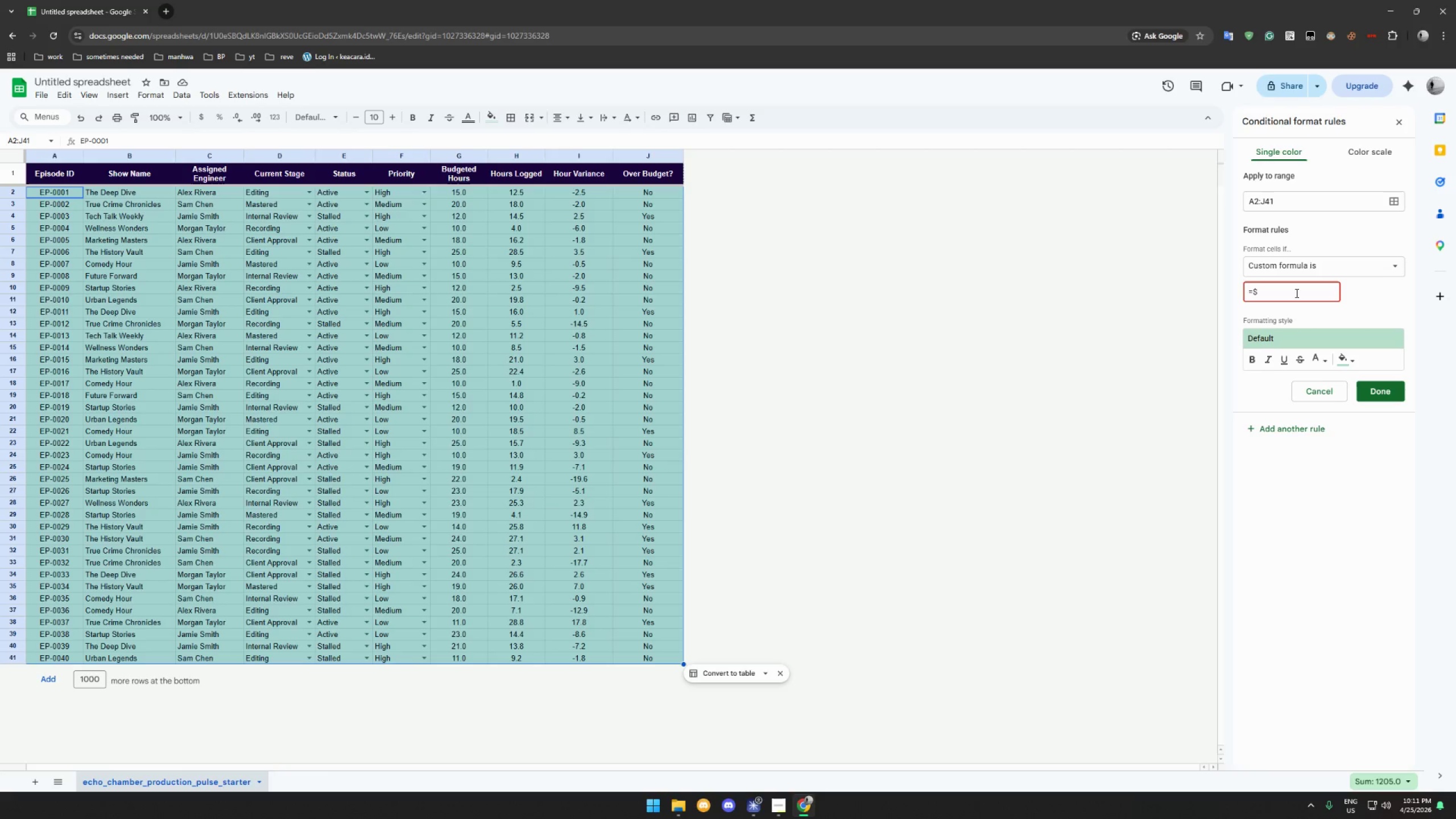 
hold_key(key=ShiftLeft, duration=1.0)
 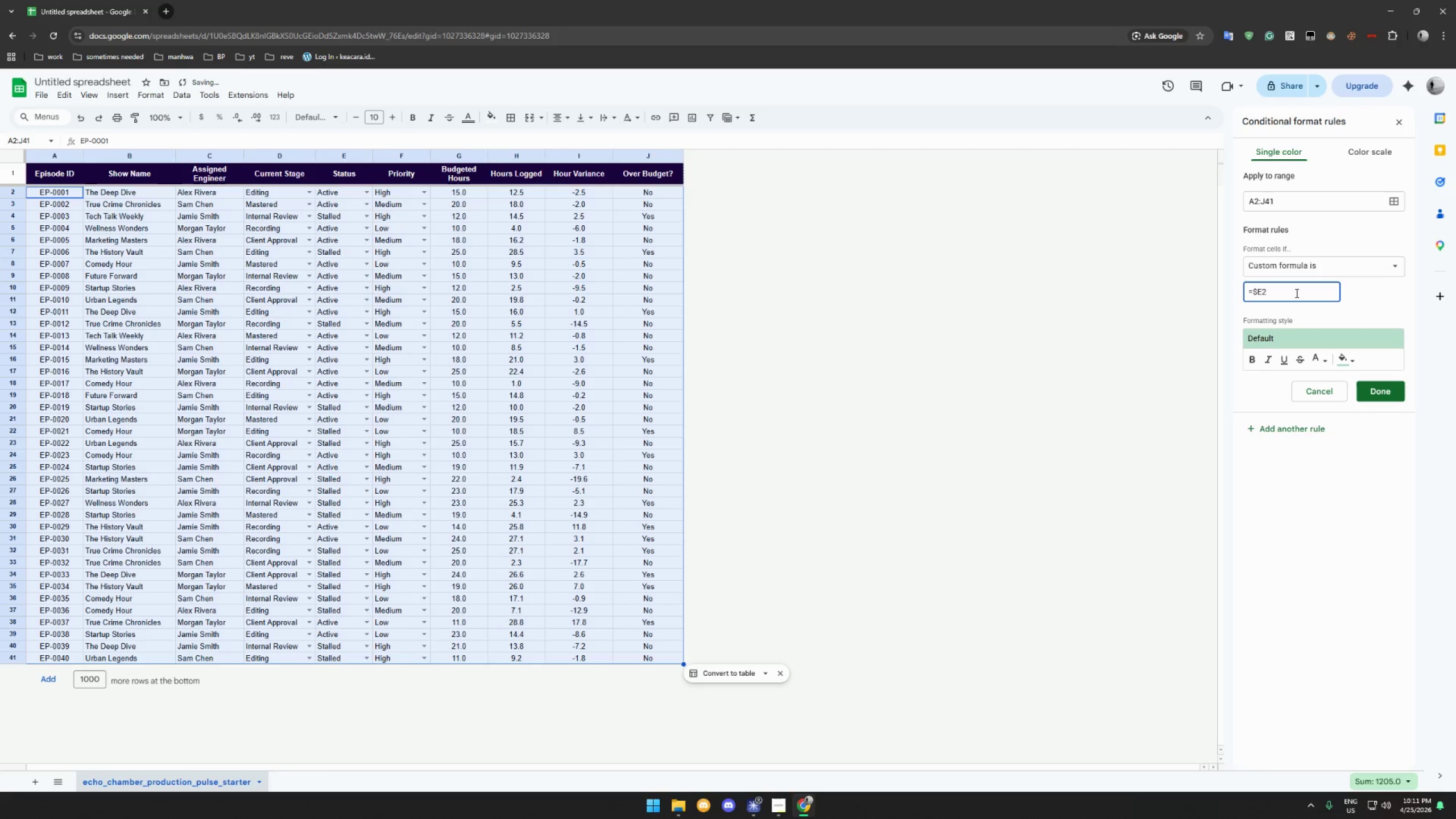 
hold_key(key=ShiftRight, duration=0.33)
 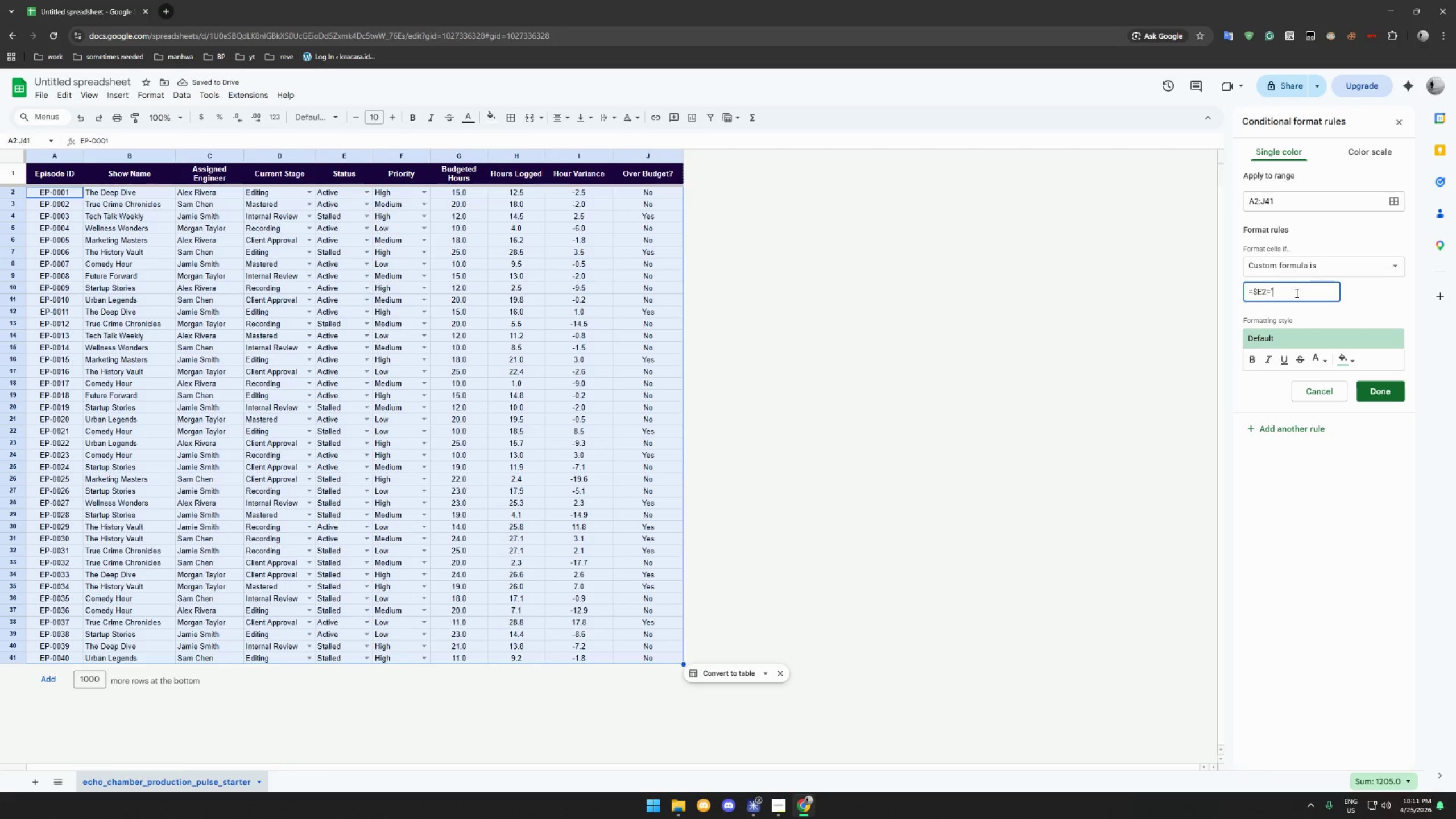 
hold_key(key=ShiftLeft, duration=0.42)
 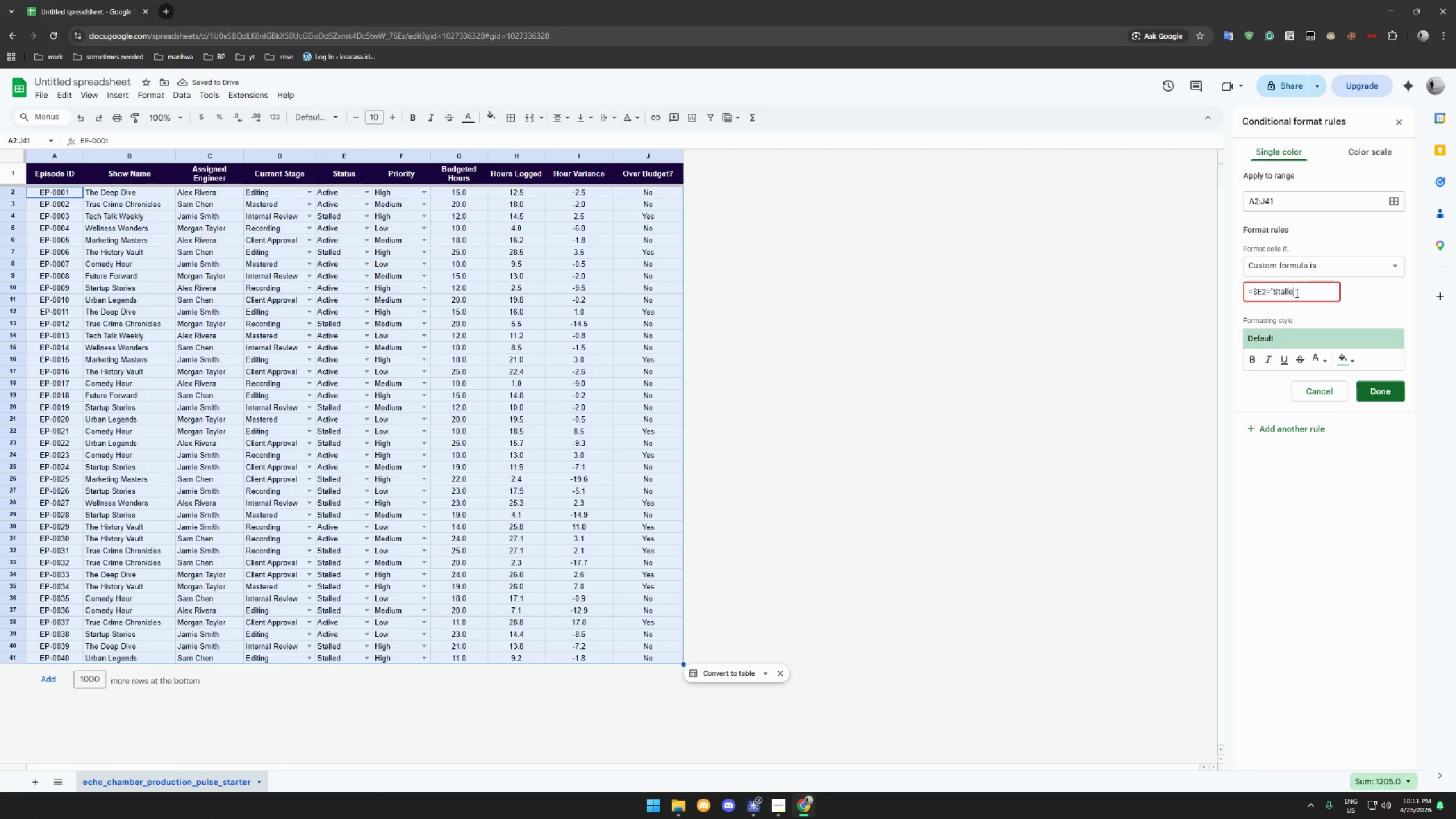 
hold_key(key=ShiftRight, duration=0.5)
 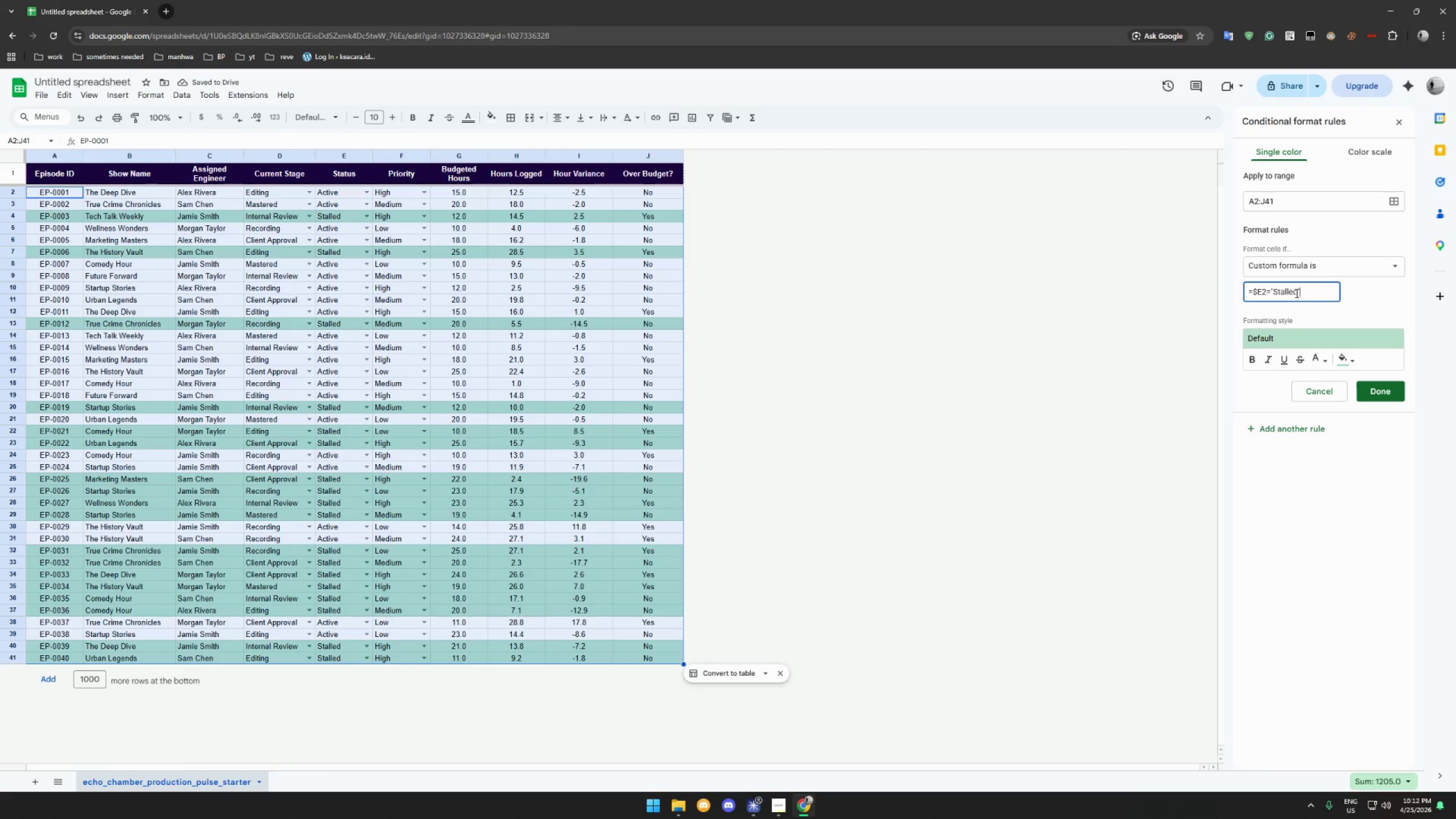 
wait(5.33)
 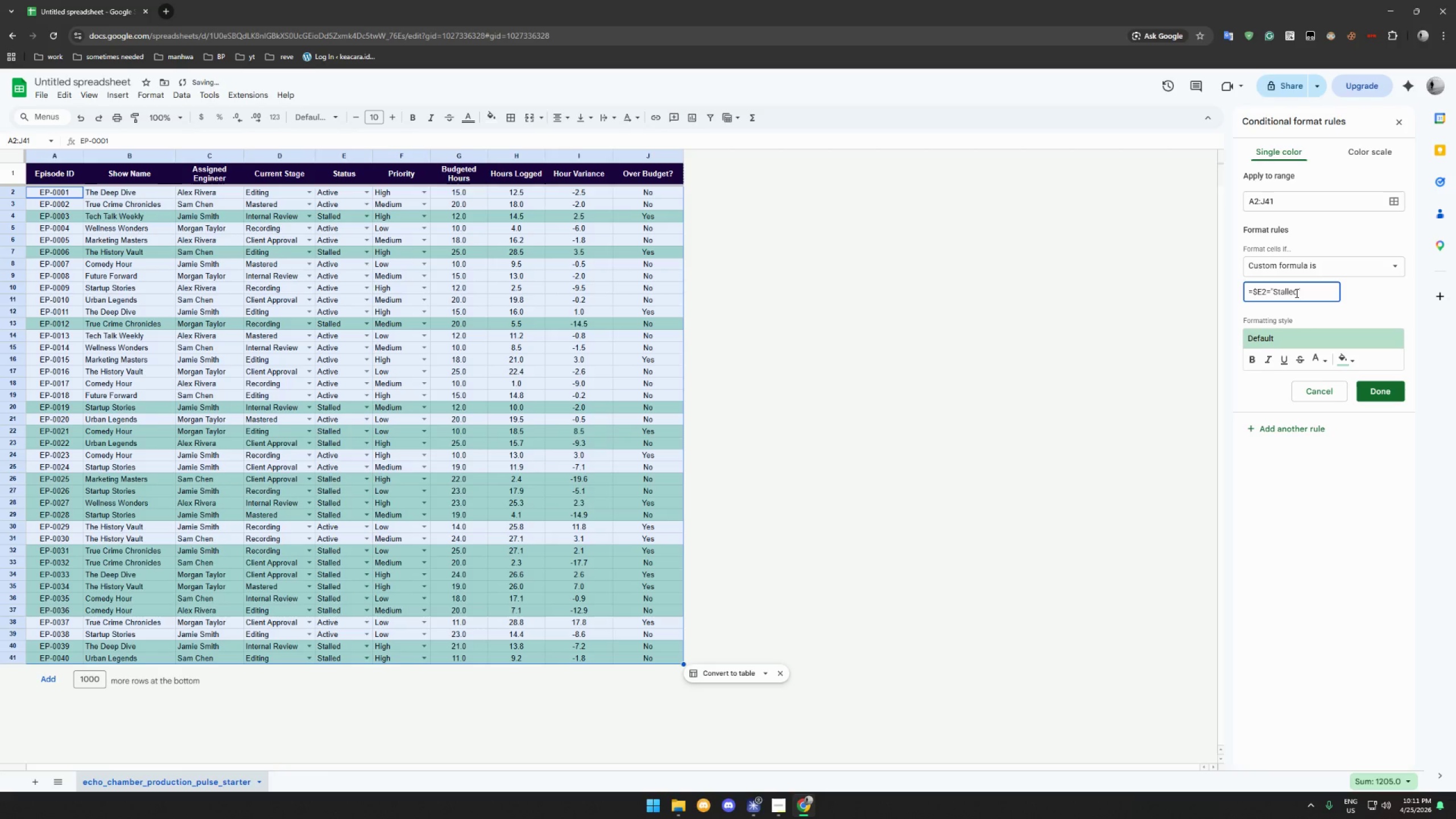 
left_click([1356, 363])
 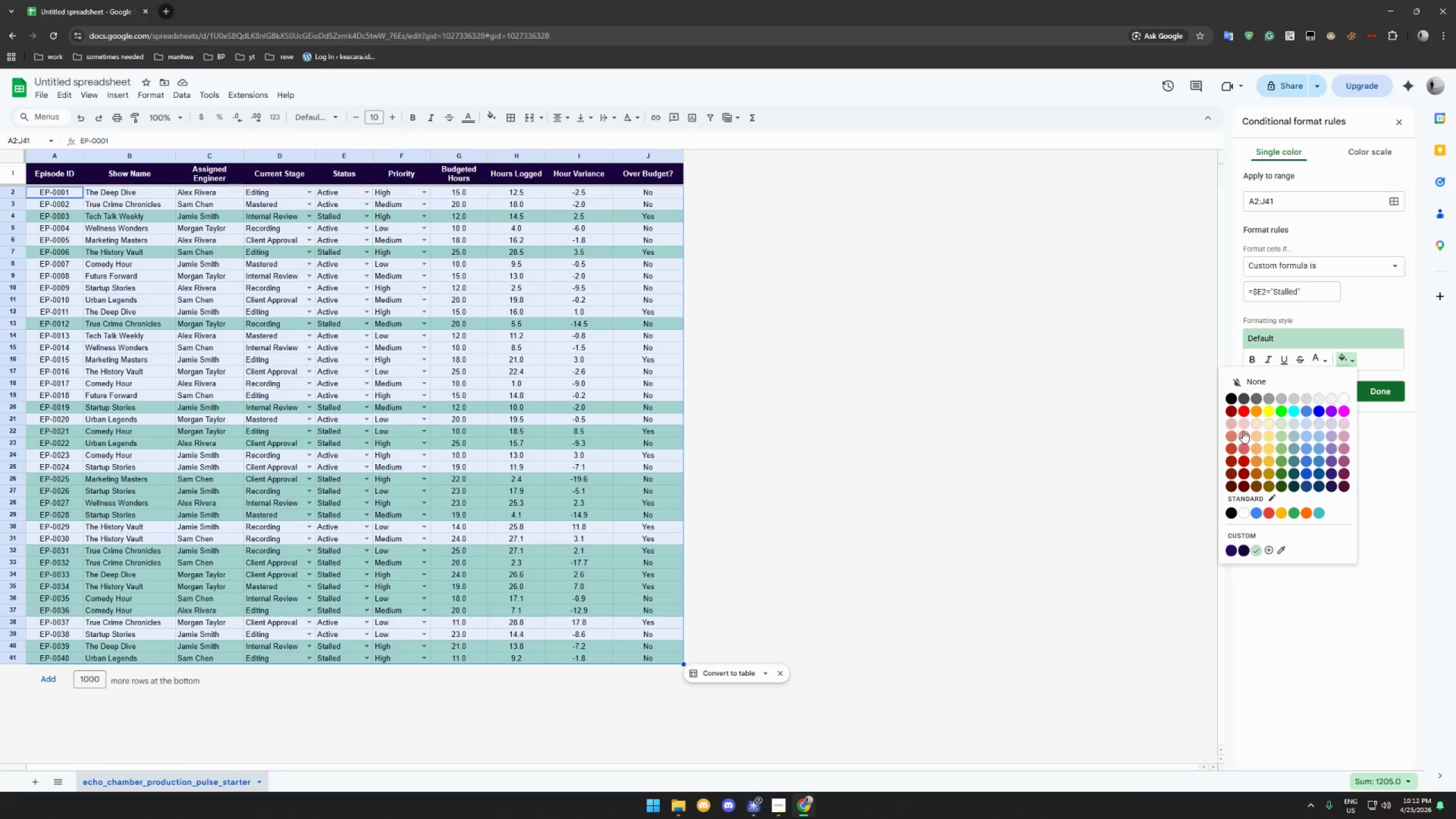 
left_click([1244, 433])
 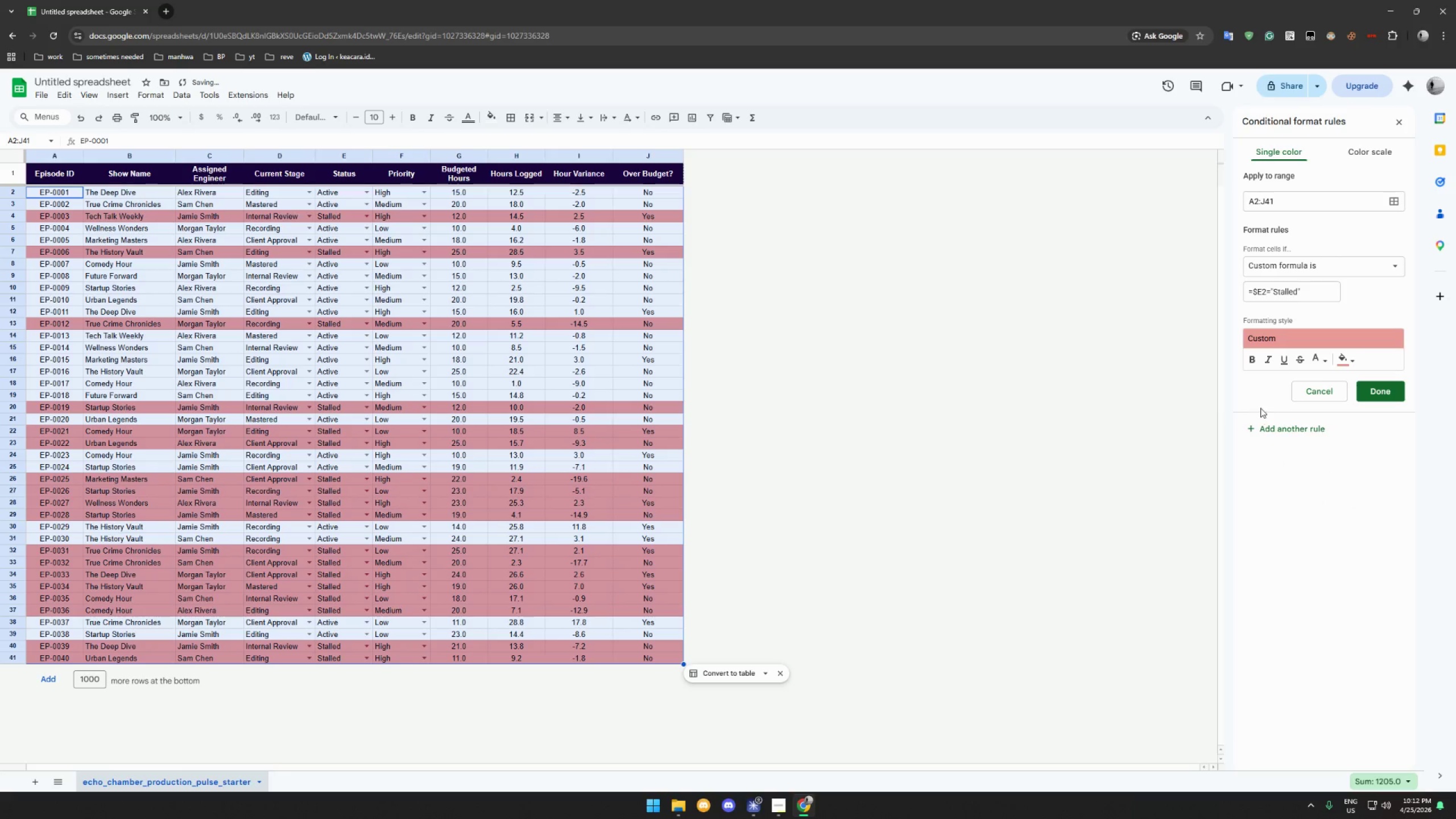 
left_click([1339, 359])
 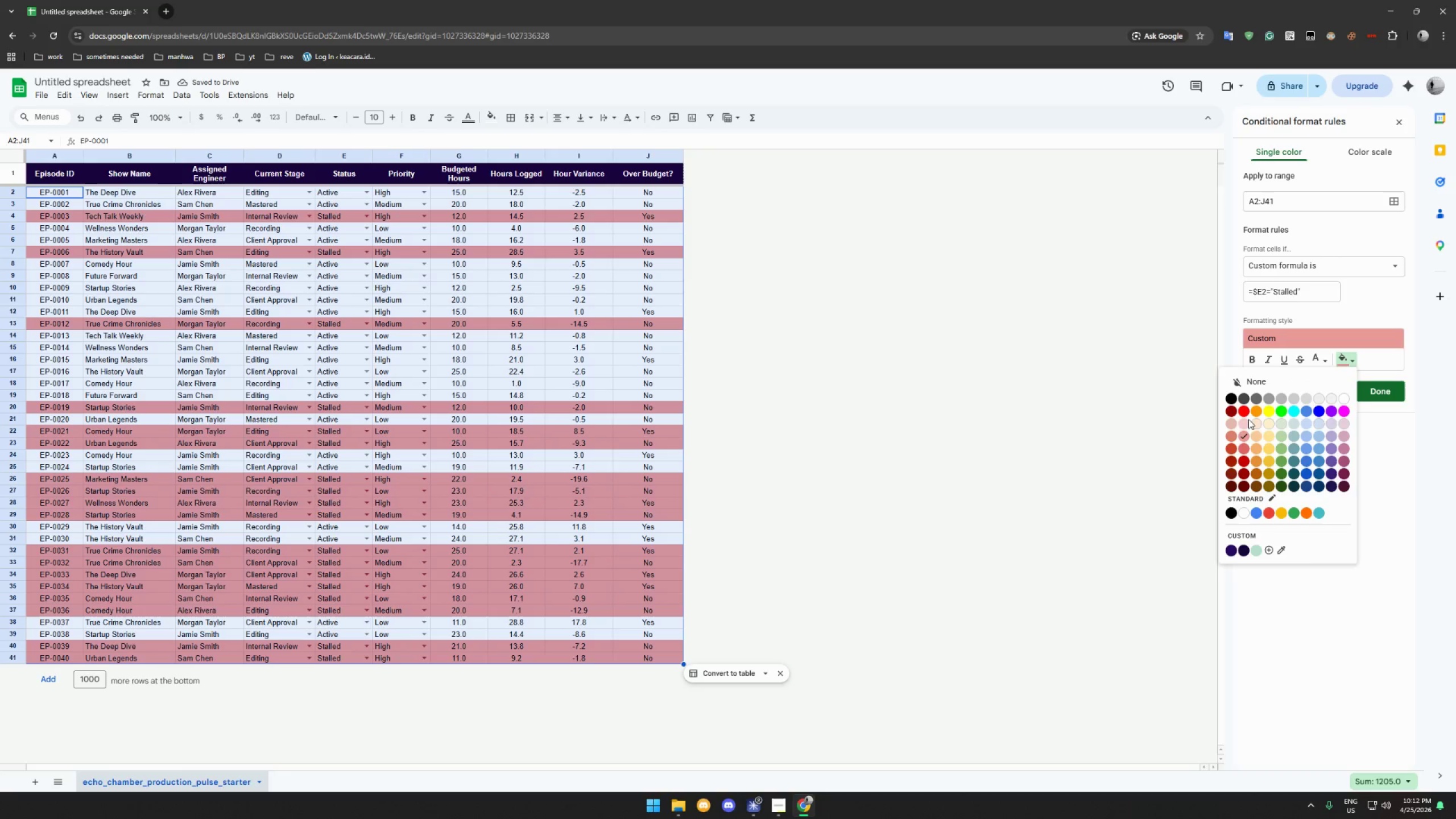 
left_click([1248, 421])
 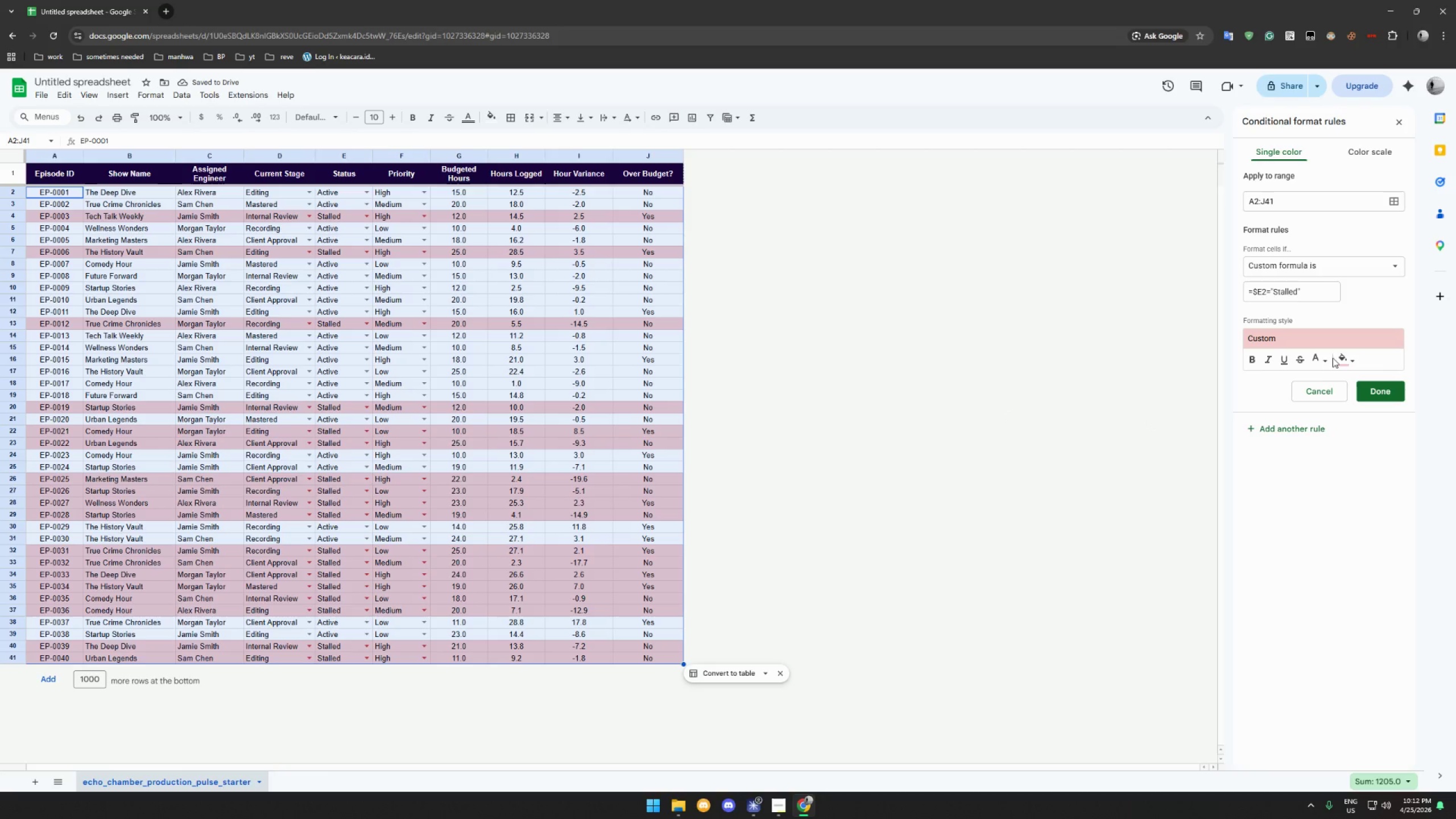 
wait(6.33)
 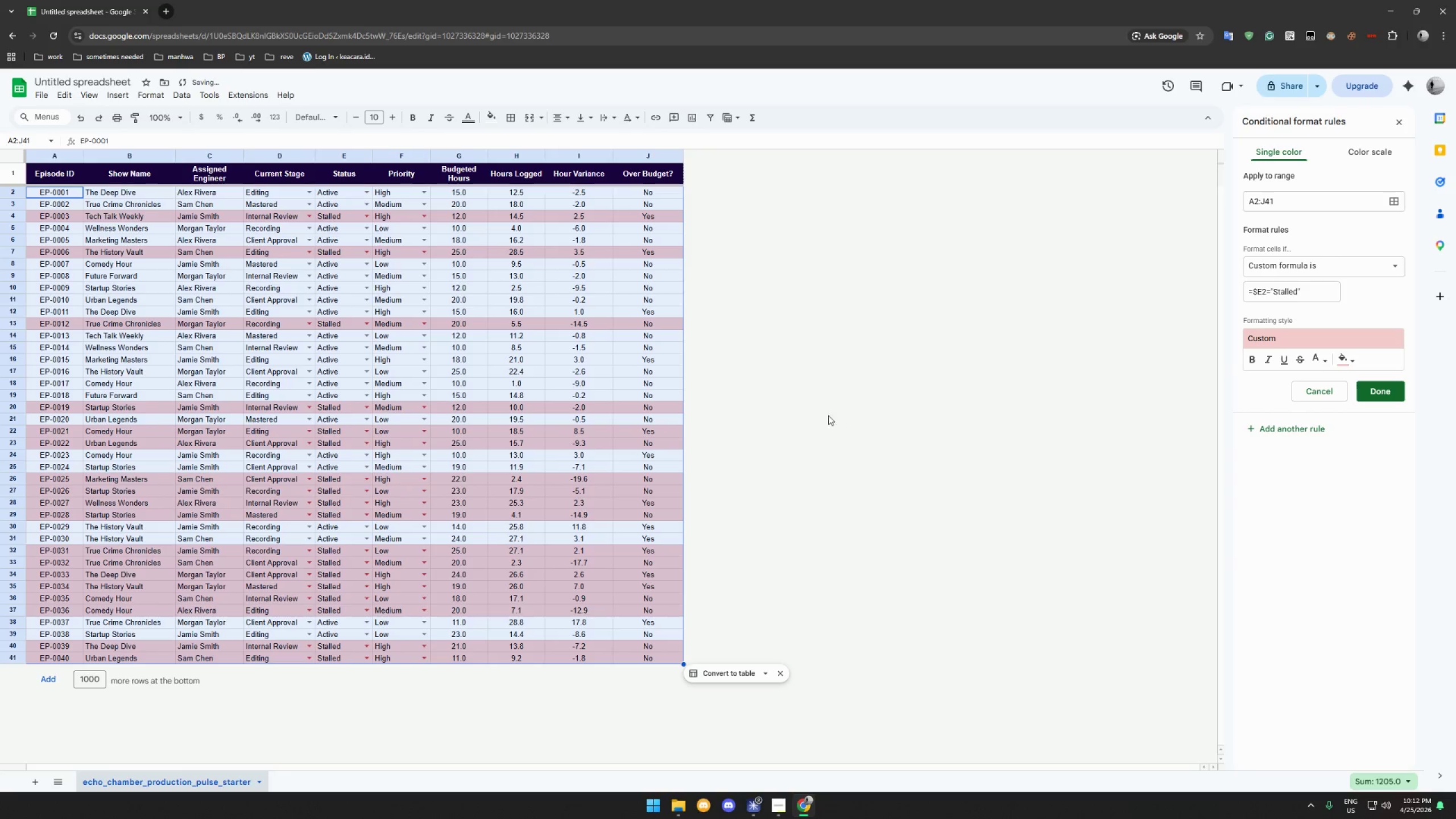 
left_click([1320, 359])
 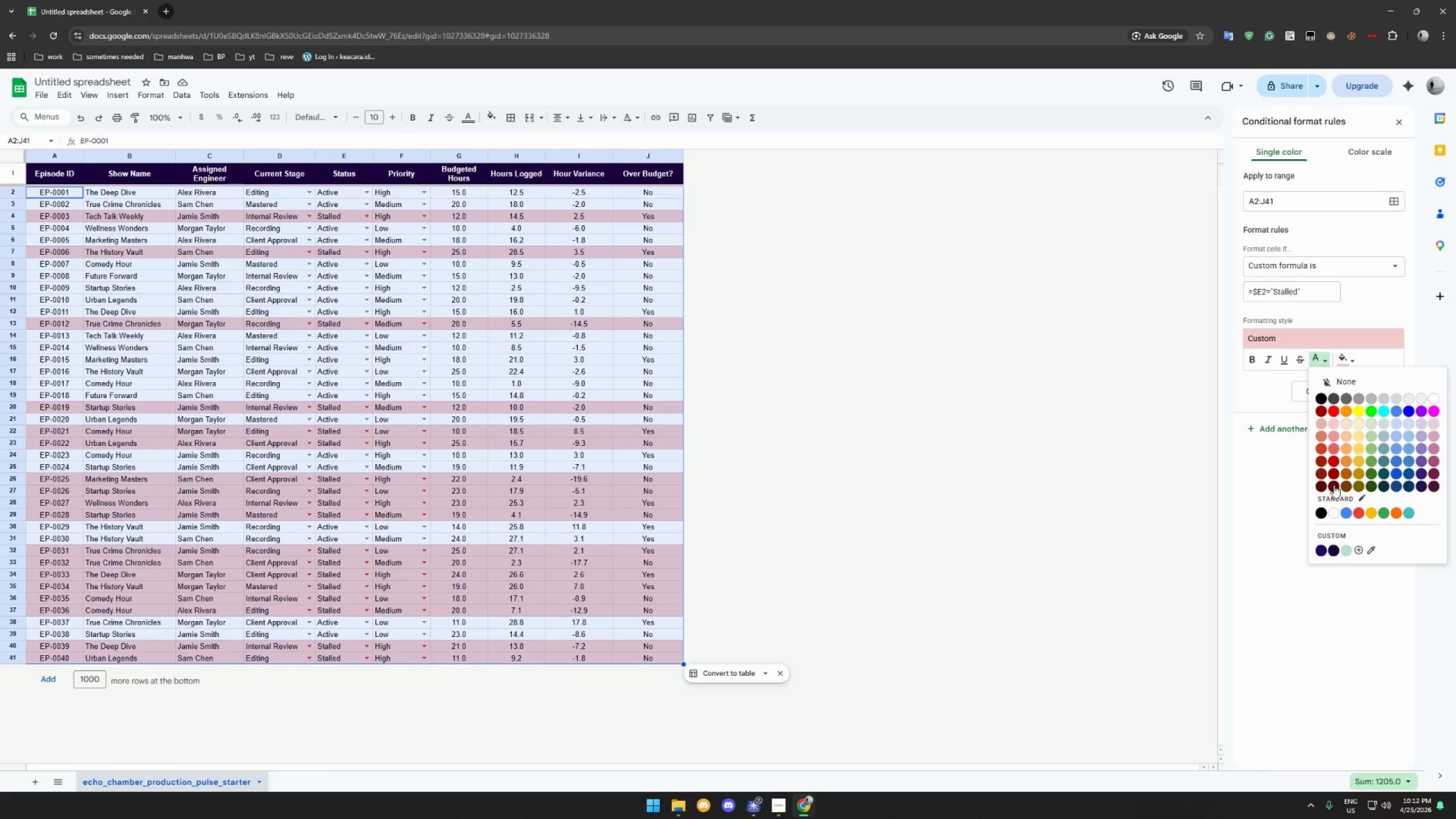 
left_click([1334, 485])
 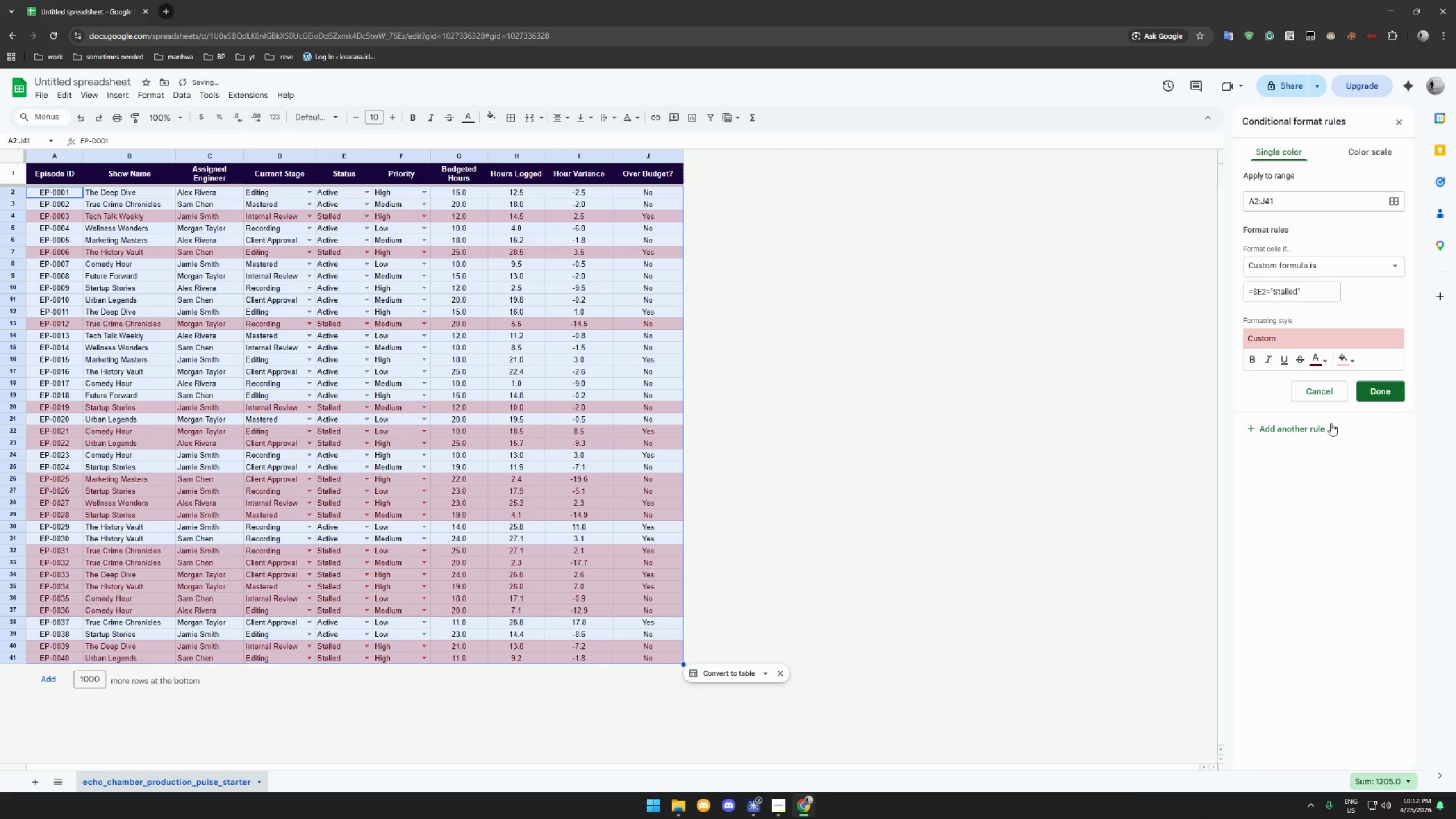 
left_click([1321, 365])
 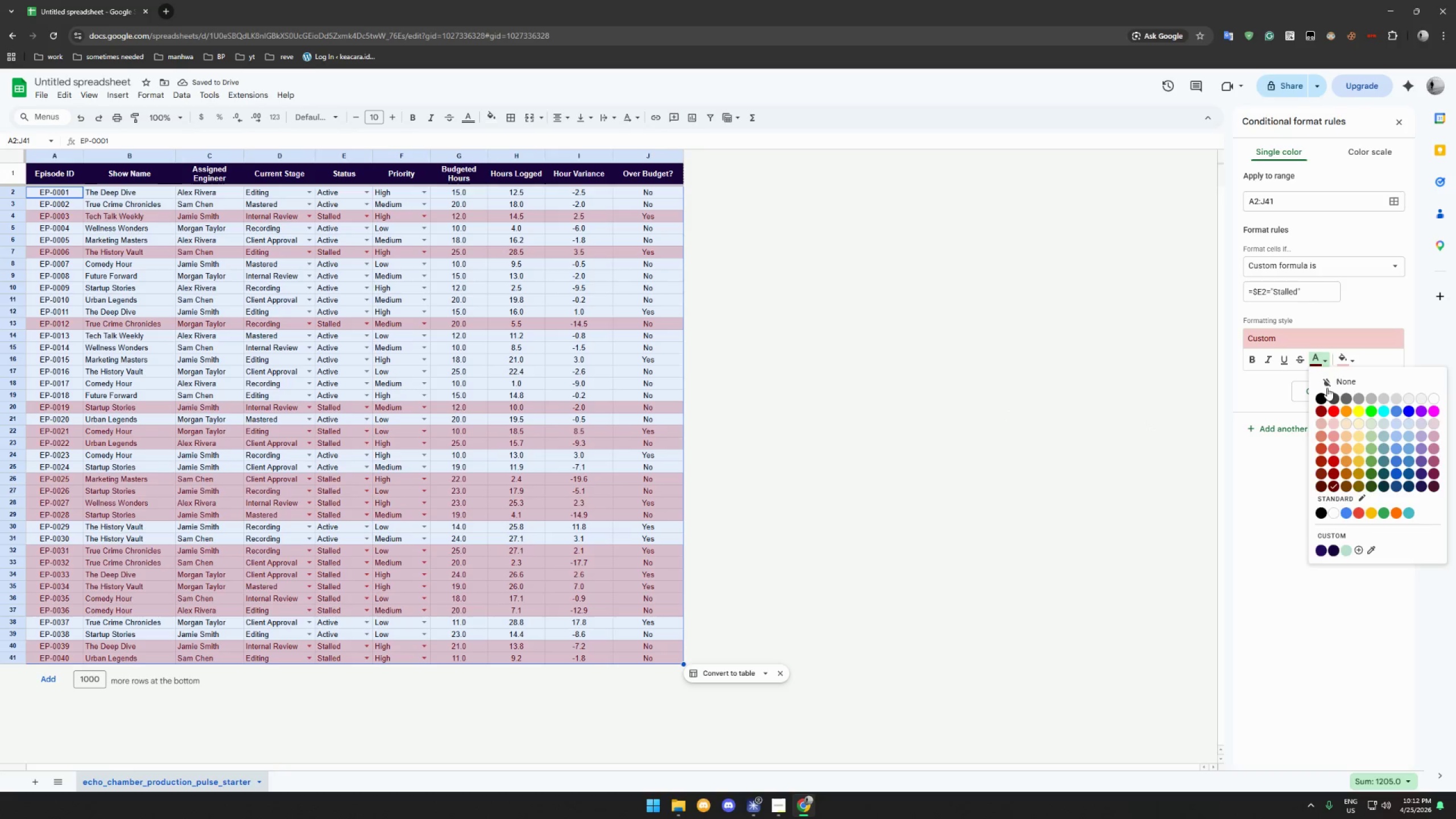 
left_click([1330, 382])
 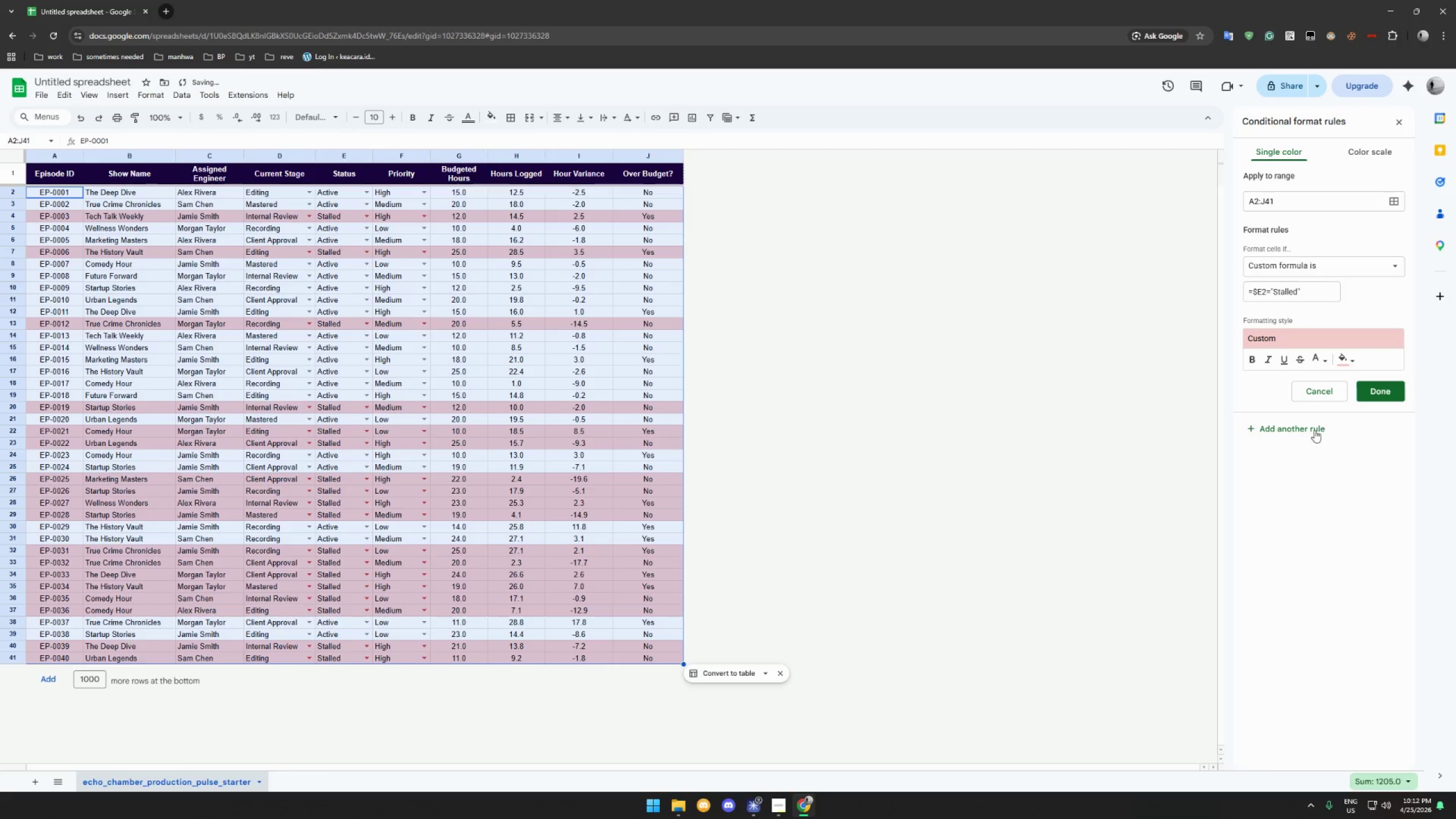 
left_click([1366, 395])
 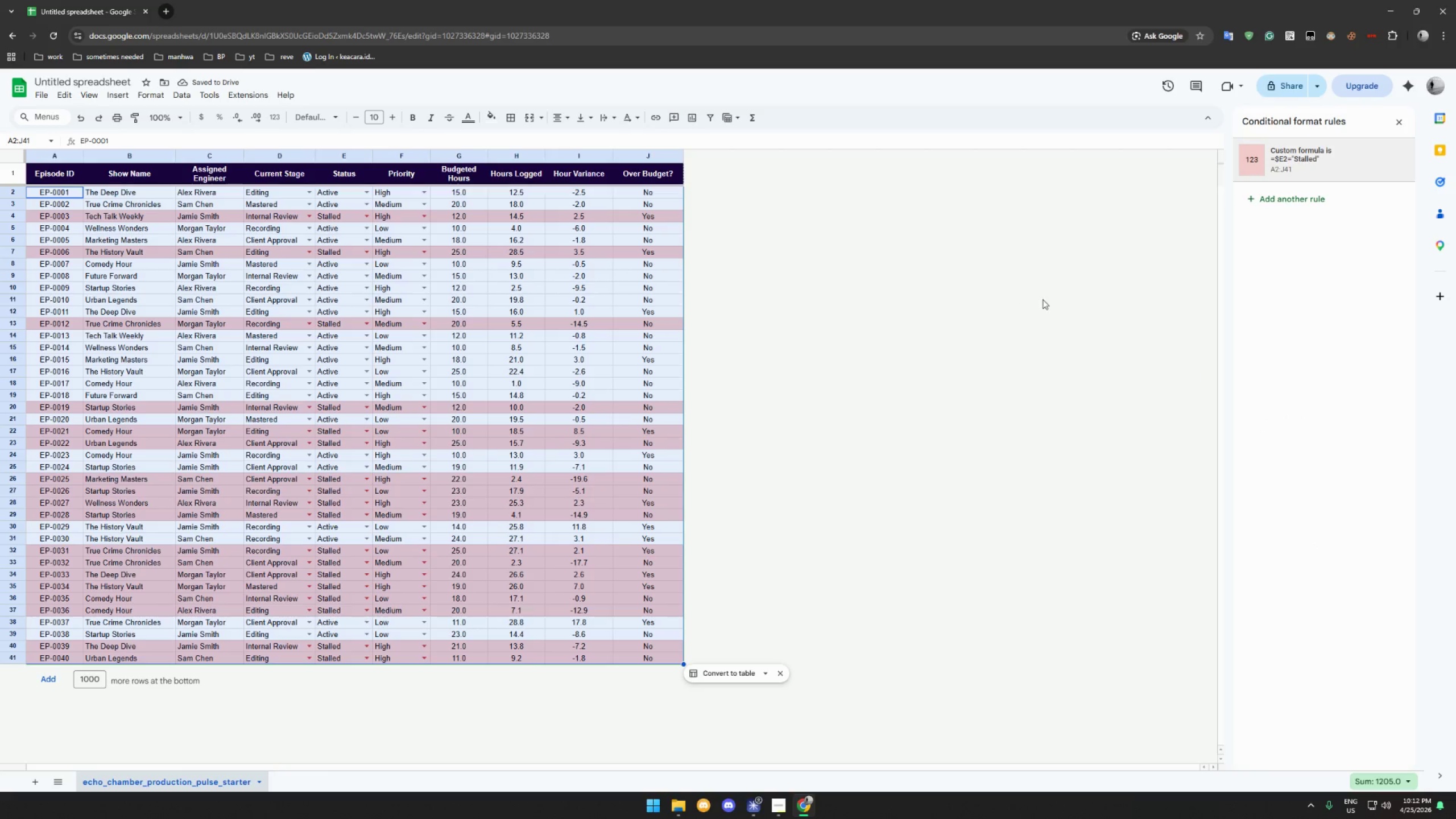 
left_click([1314, 198])
 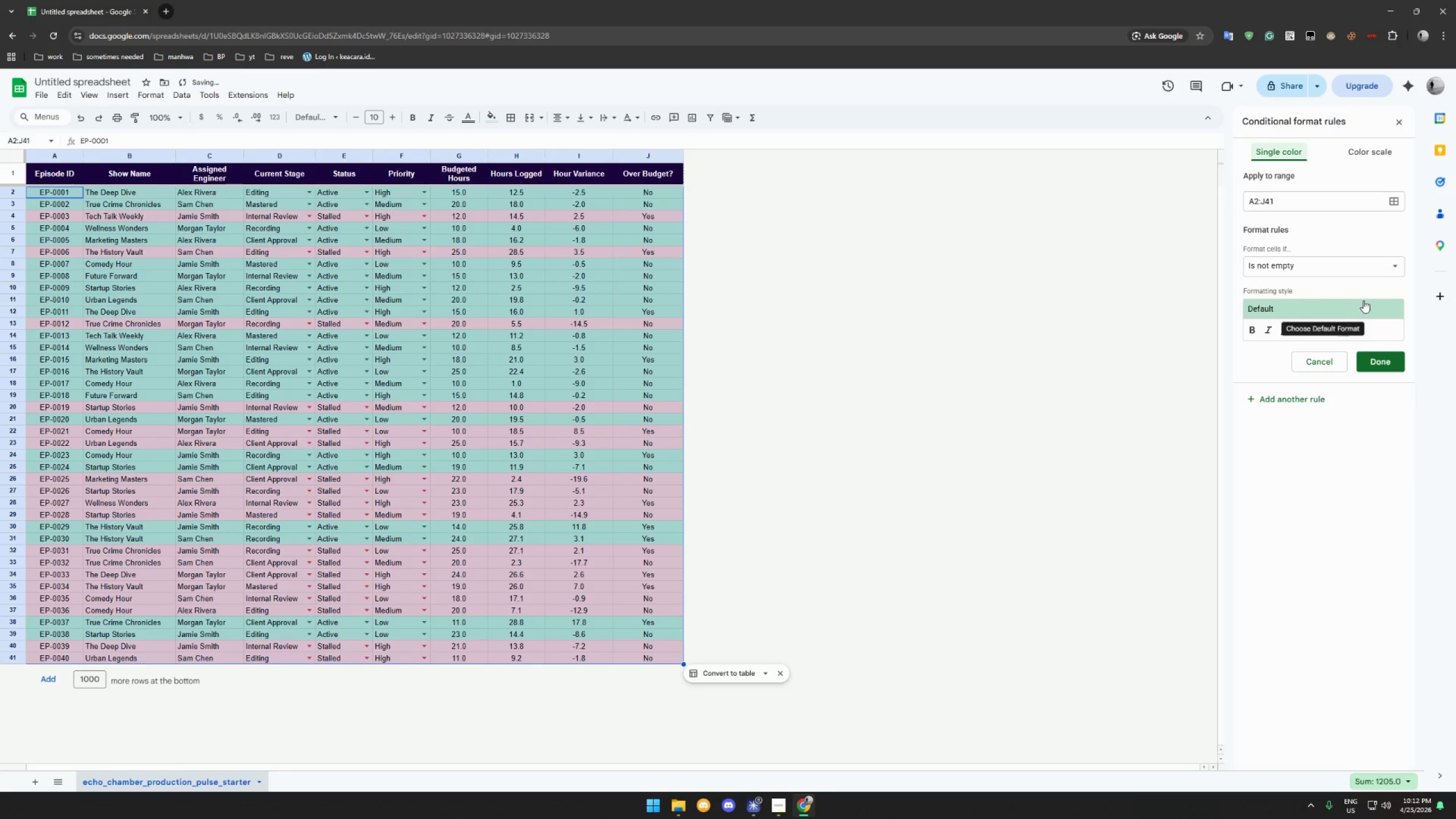 
left_click([1375, 262])
 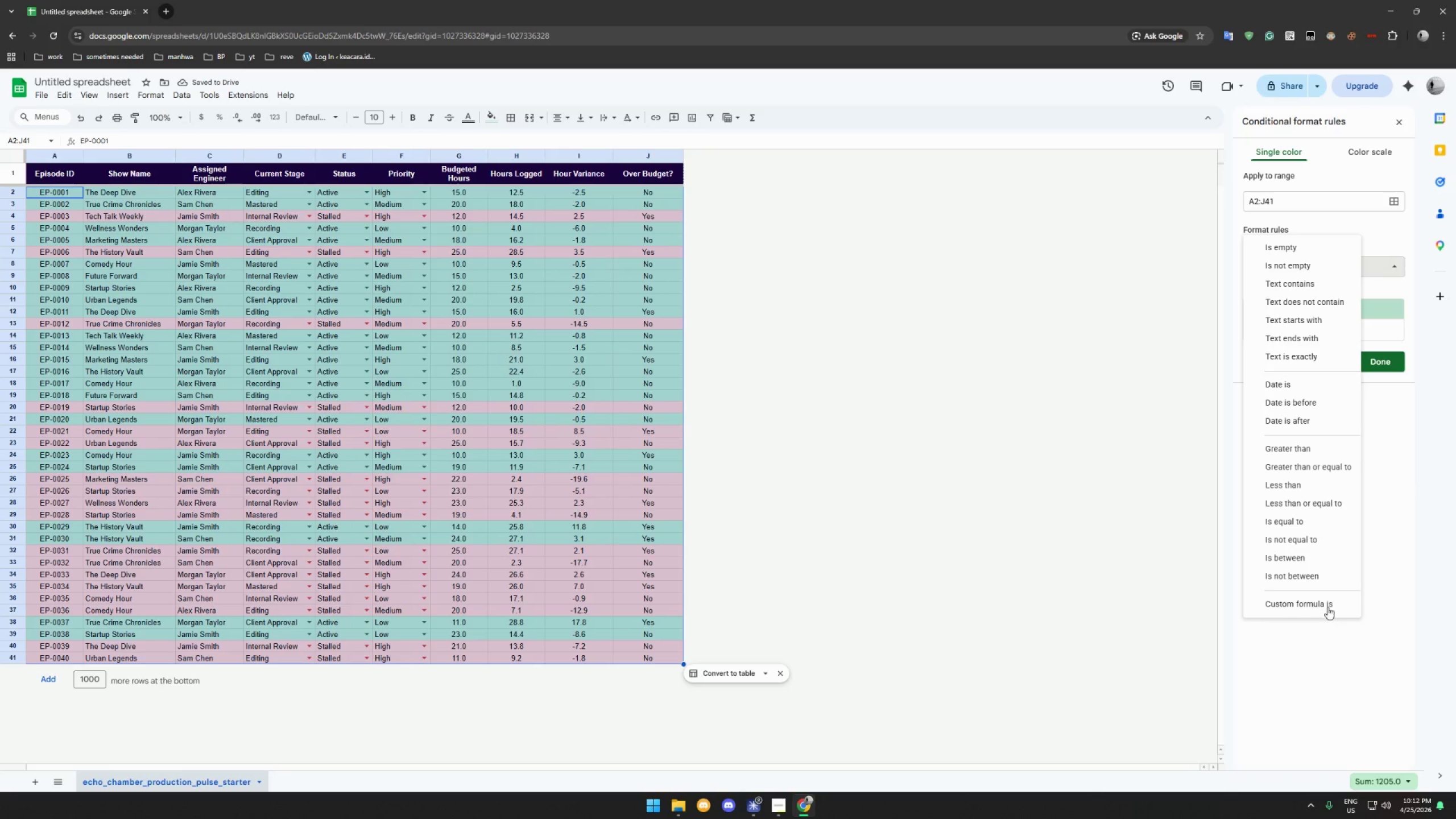 
left_click([1327, 603])
 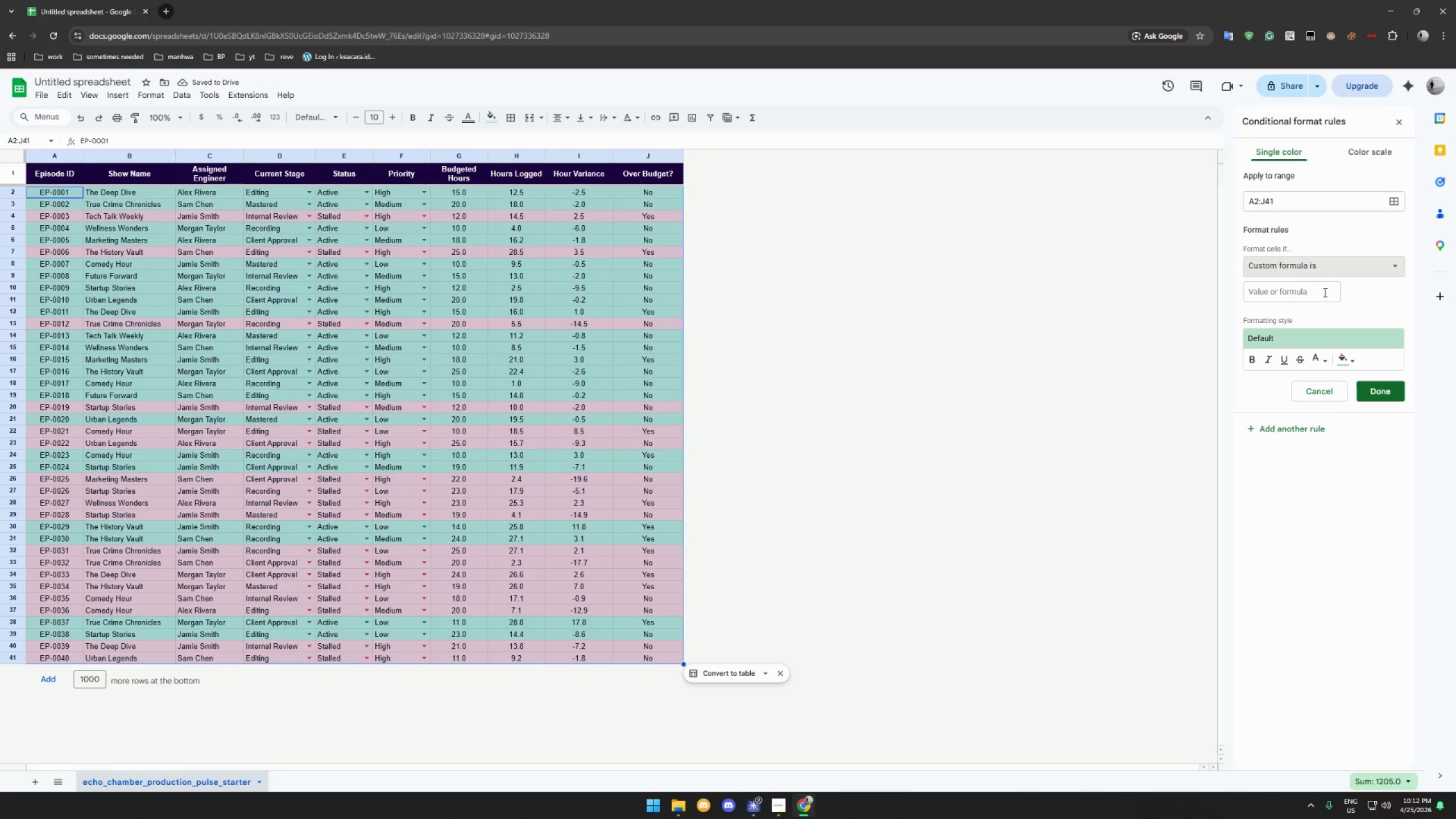 
left_click([1324, 292])
 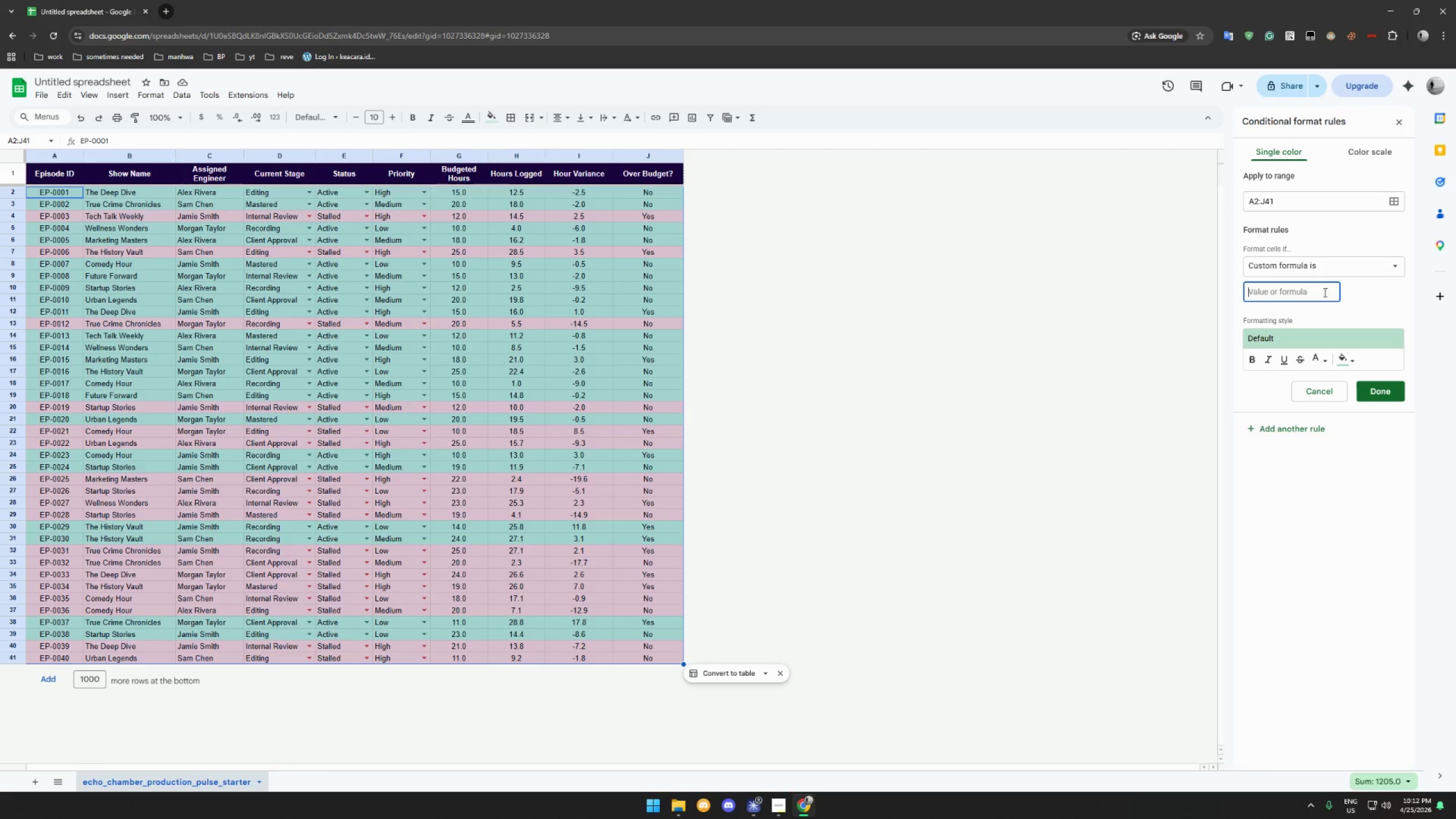 
wait(6.16)
 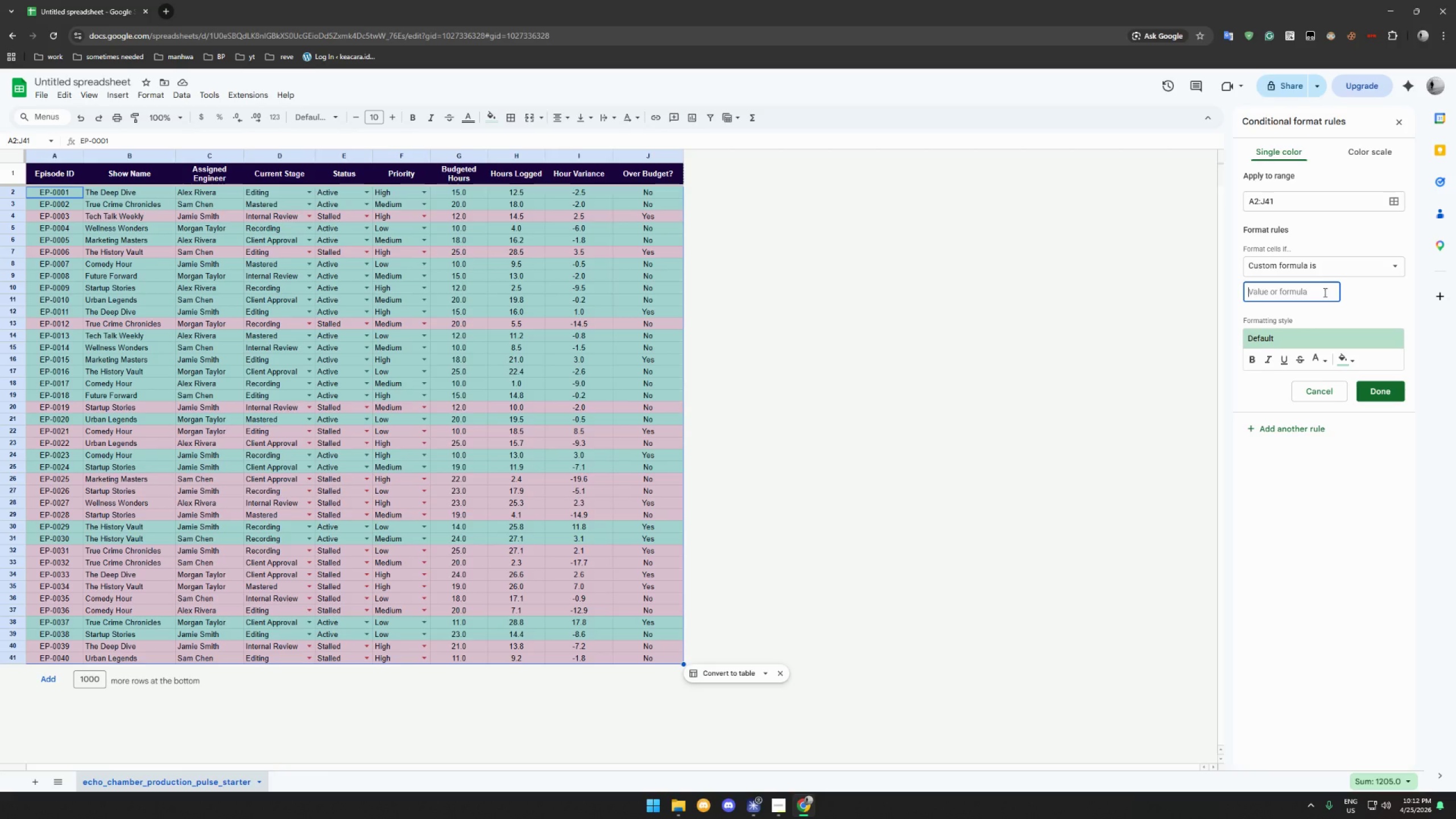 
left_click([777, 800])